 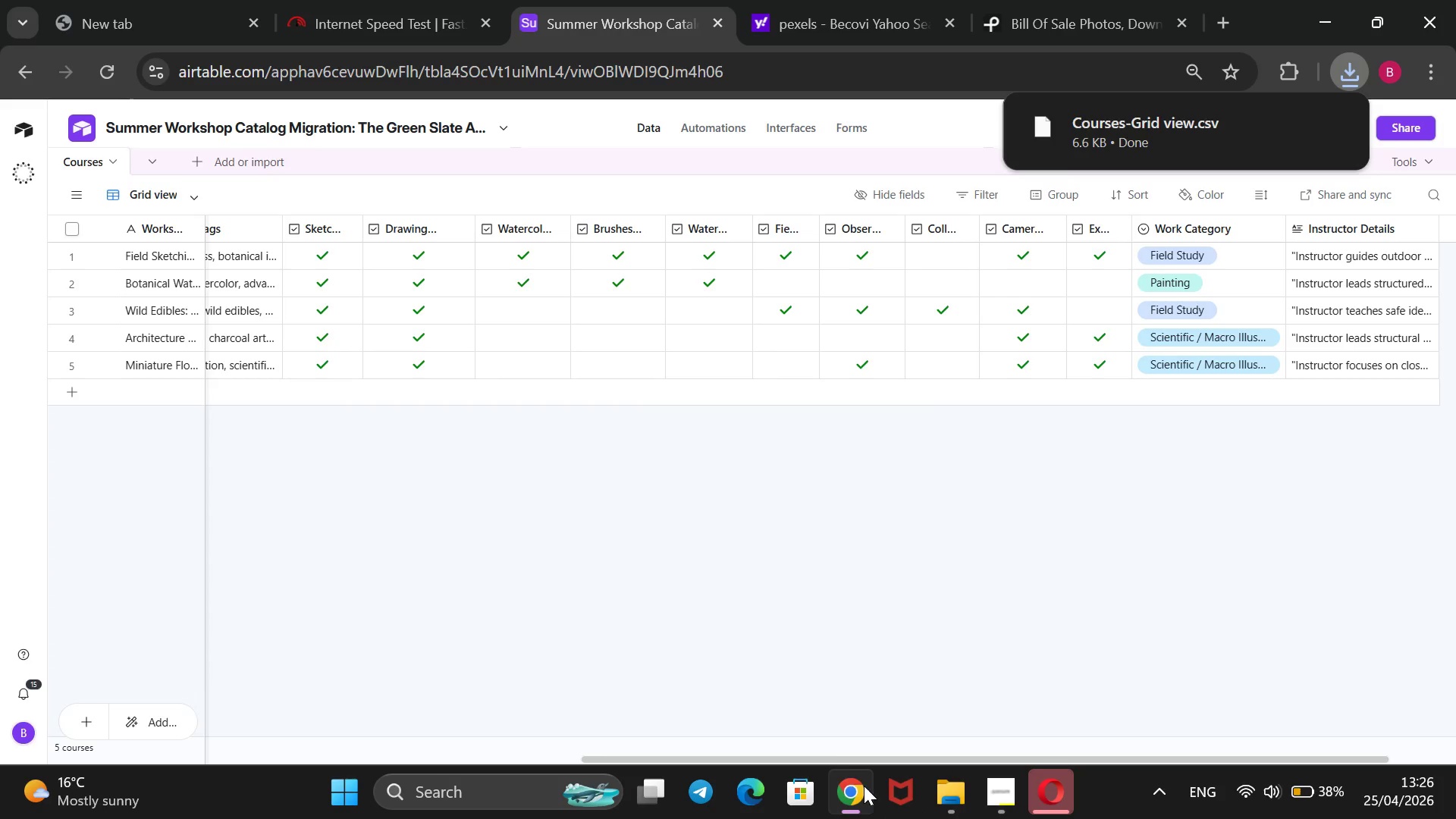 
left_click([767, 604])
 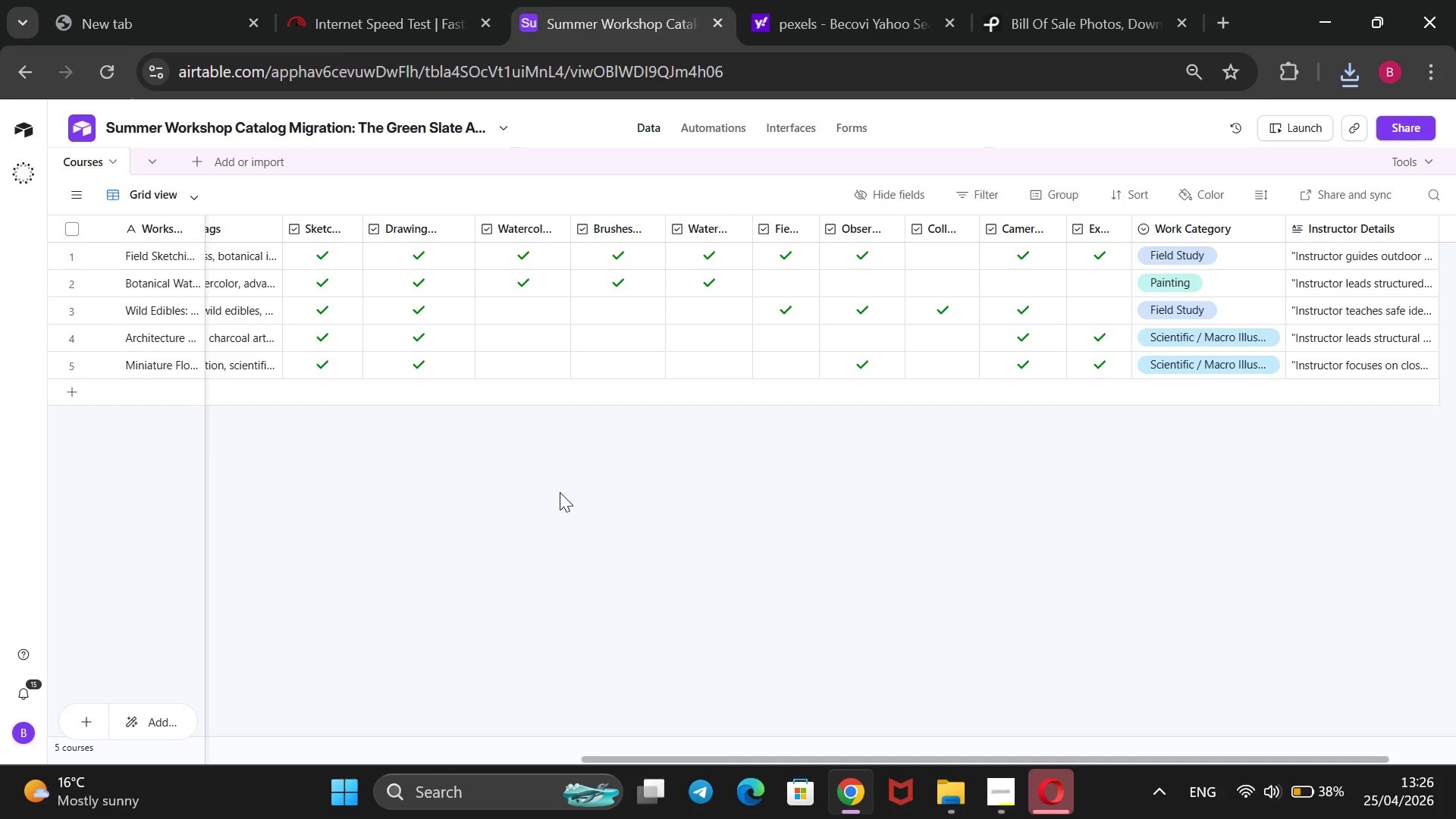 
scroll: coordinate [491, 457], scroll_direction: up, amount: 6.0
 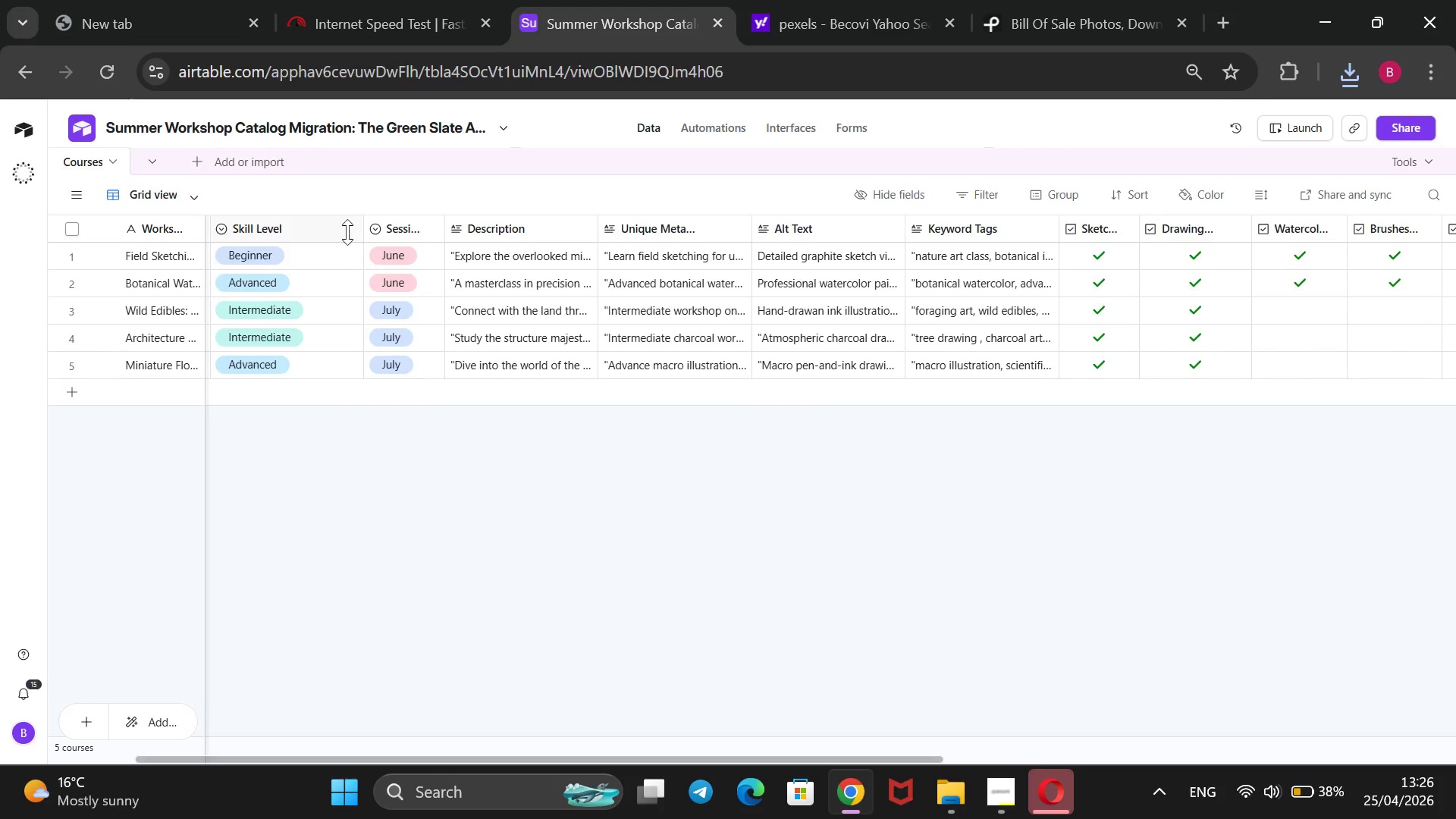 
left_click_drag(start_coordinate=[357, 225], to_coordinate=[290, 237])
 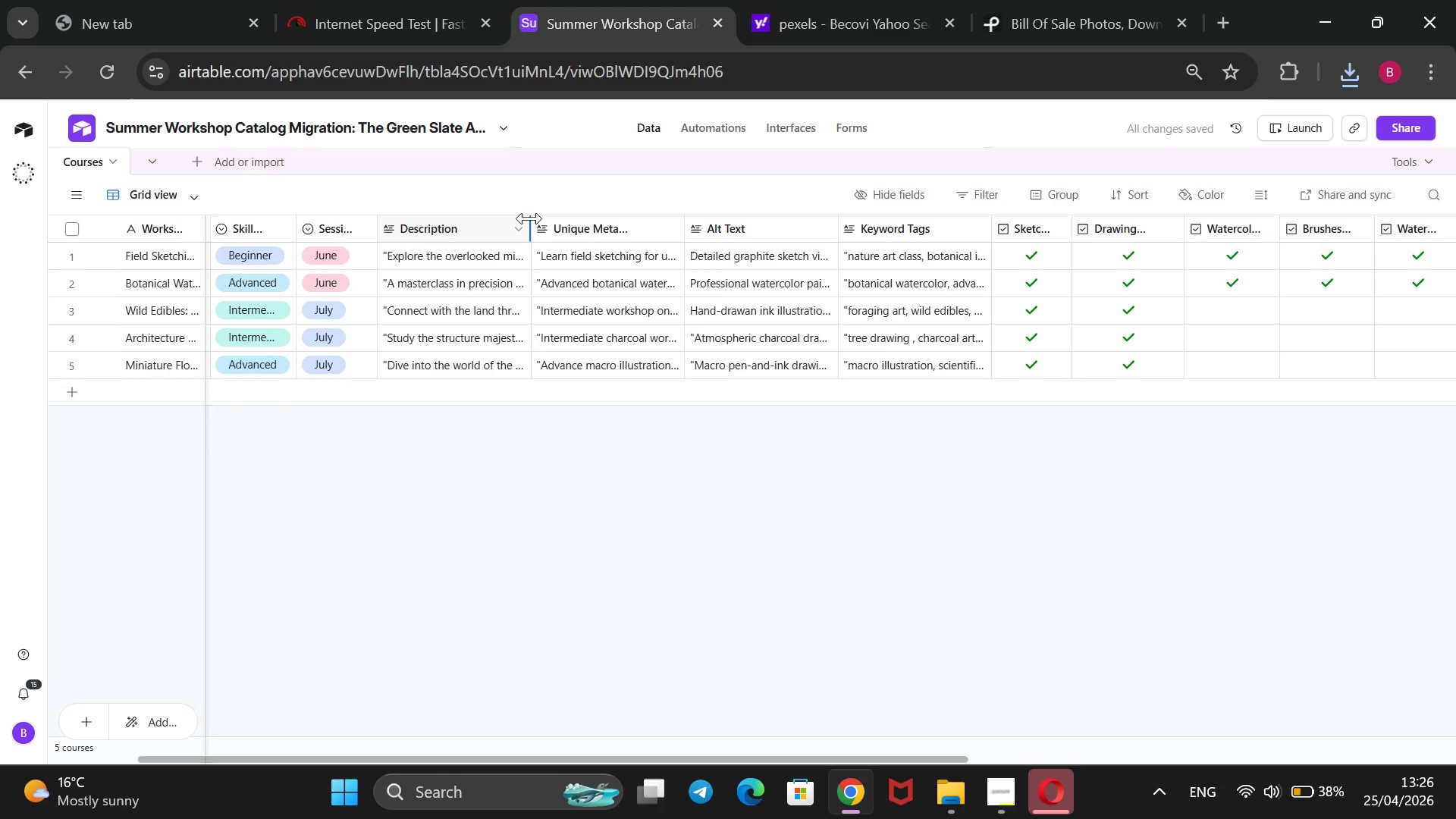 
left_click_drag(start_coordinate=[529, 218], to_coordinate=[475, 234])
 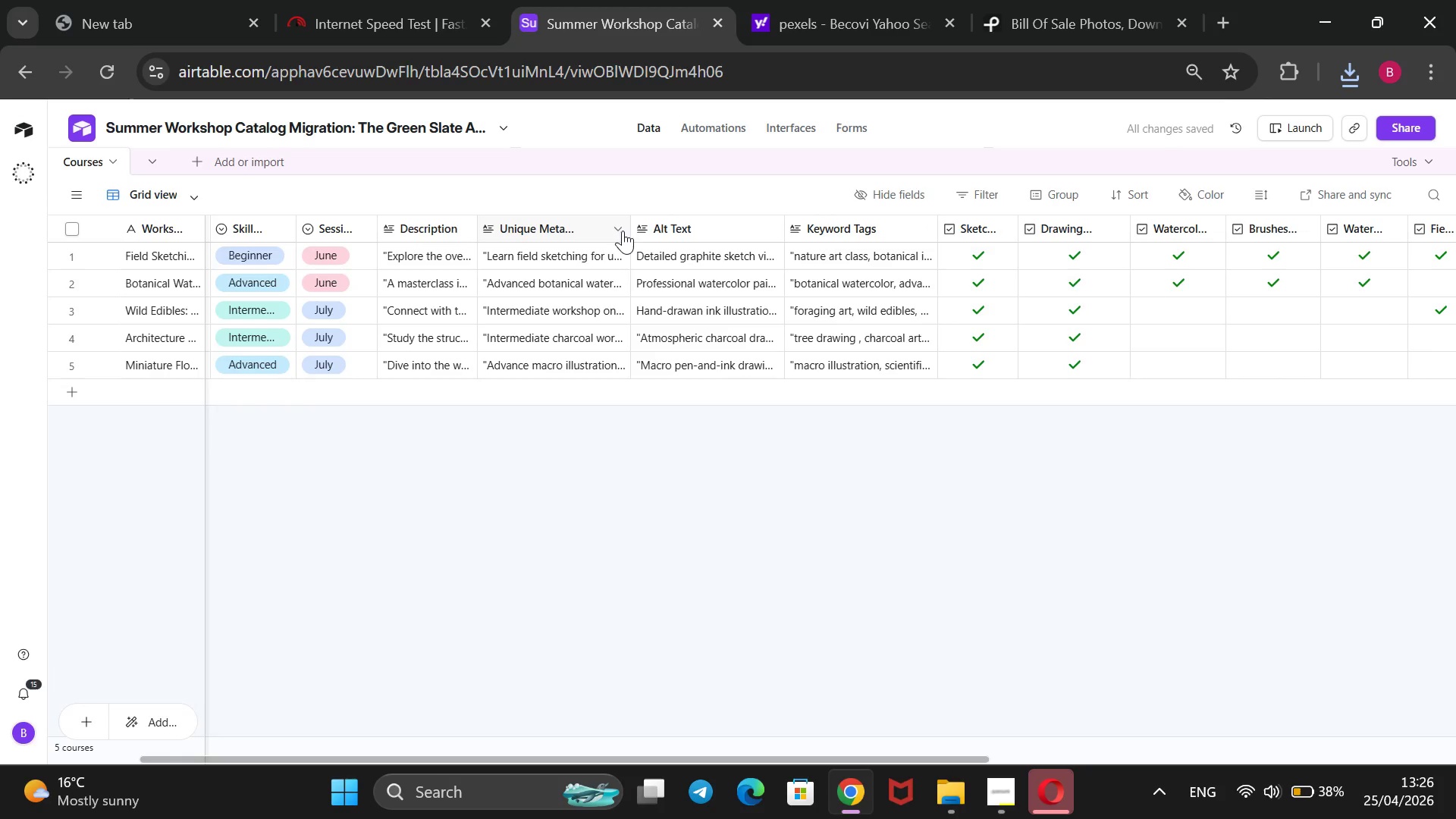 
left_click_drag(start_coordinate=[628, 221], to_coordinate=[569, 235])
 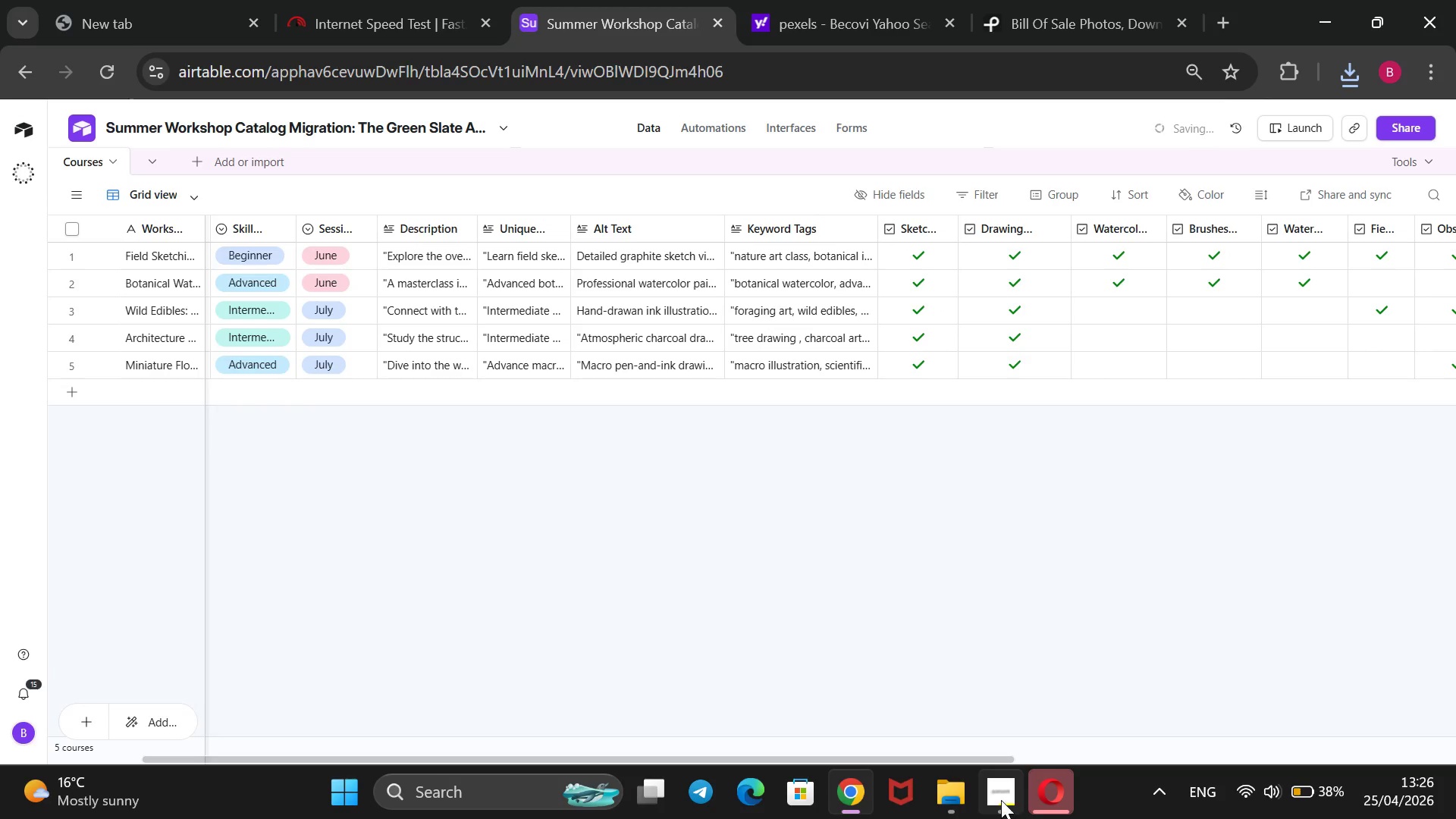 
left_click([1001, 799])